 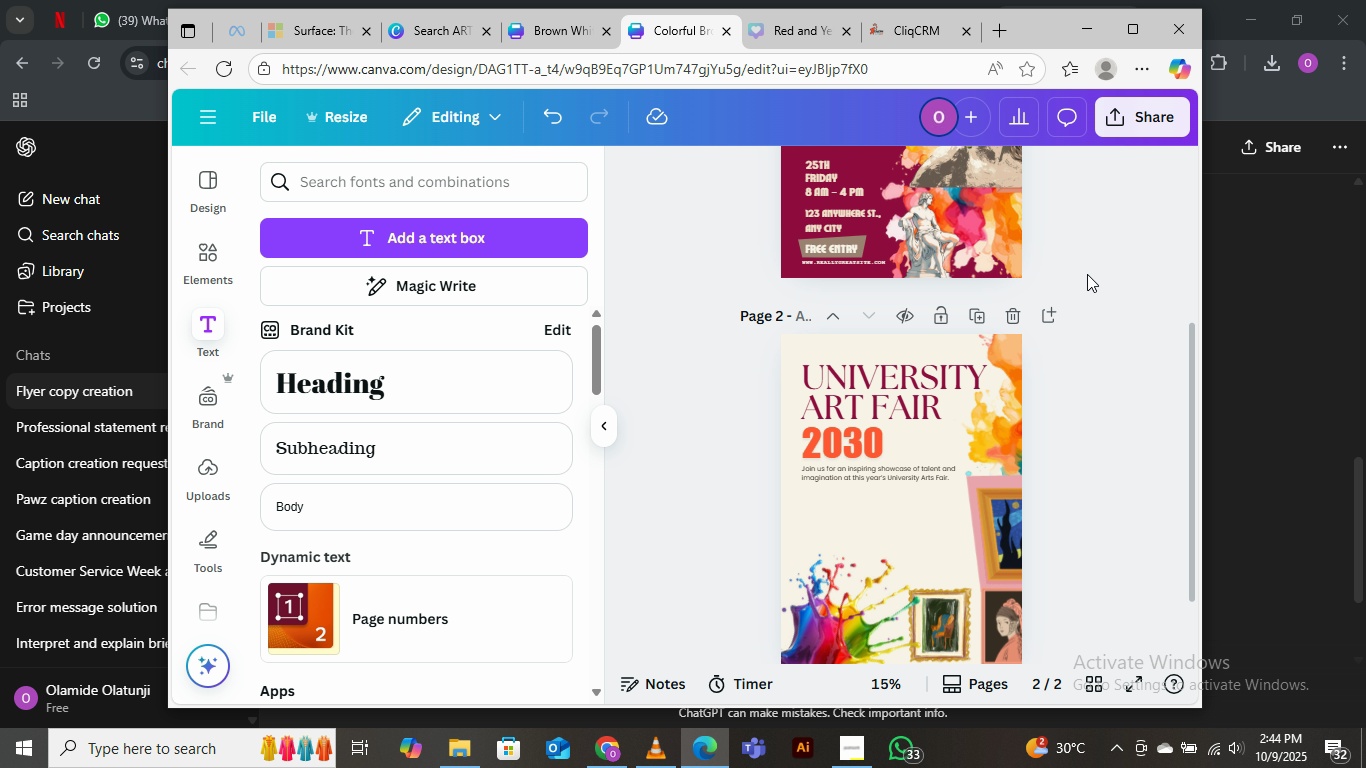 
scroll: coordinate [1023, 260], scroll_direction: up, amount: 2.0
 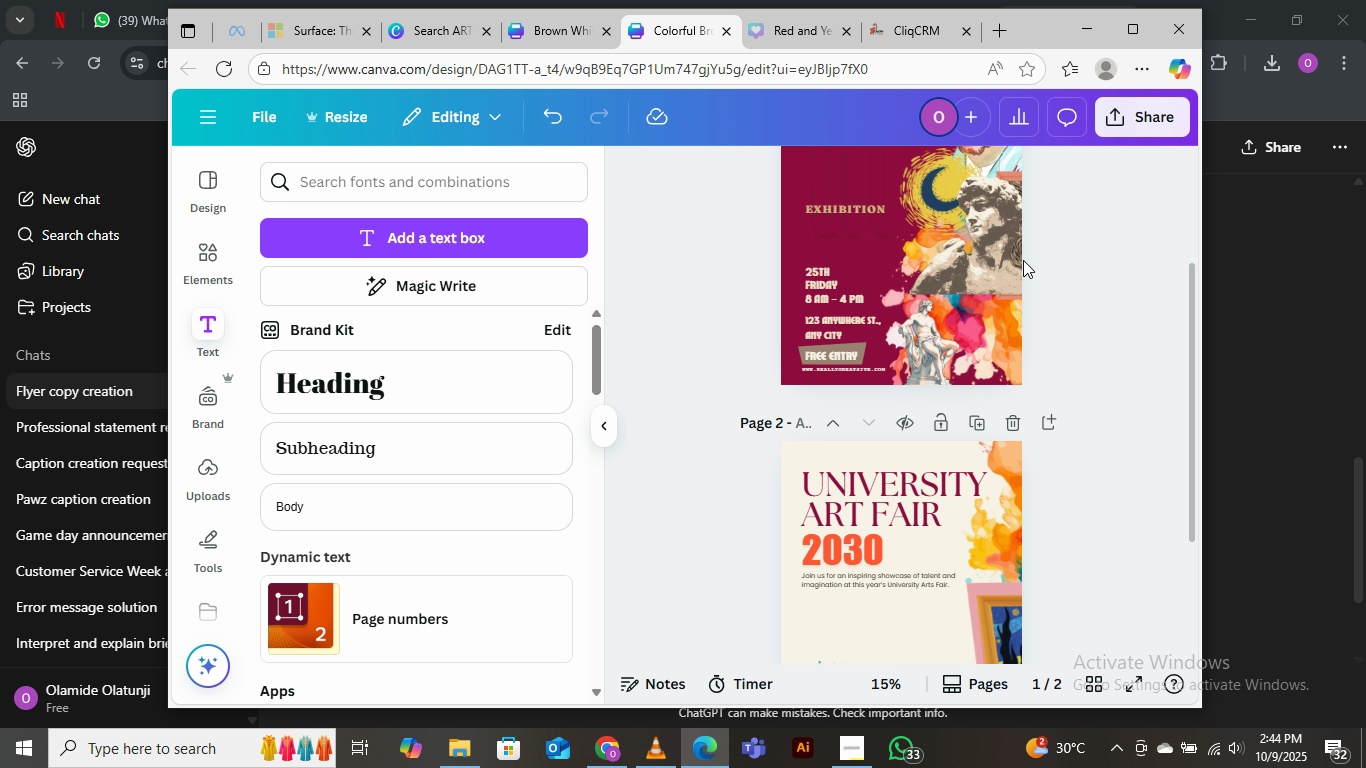 
scroll: coordinate [1023, 260], scroll_direction: down, amount: 1.0
 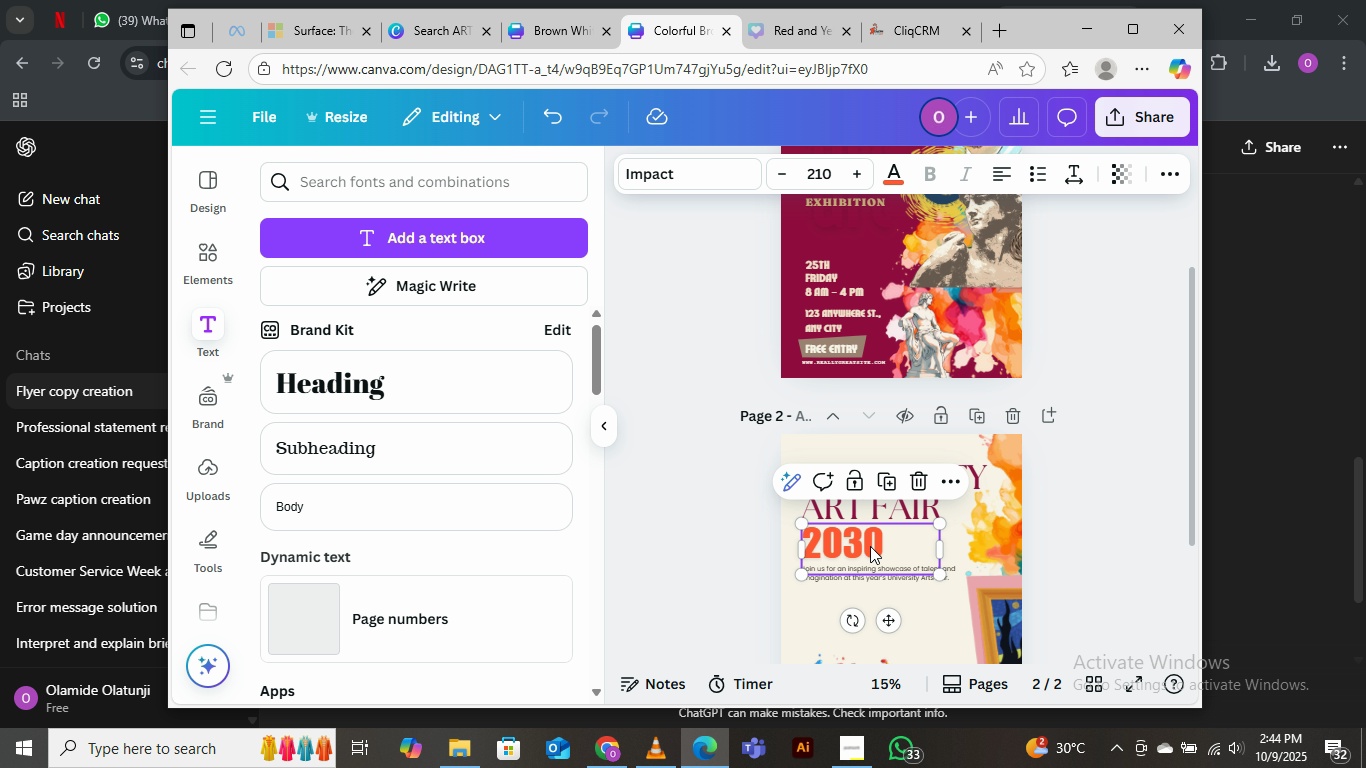 
left_click([870, 546])
 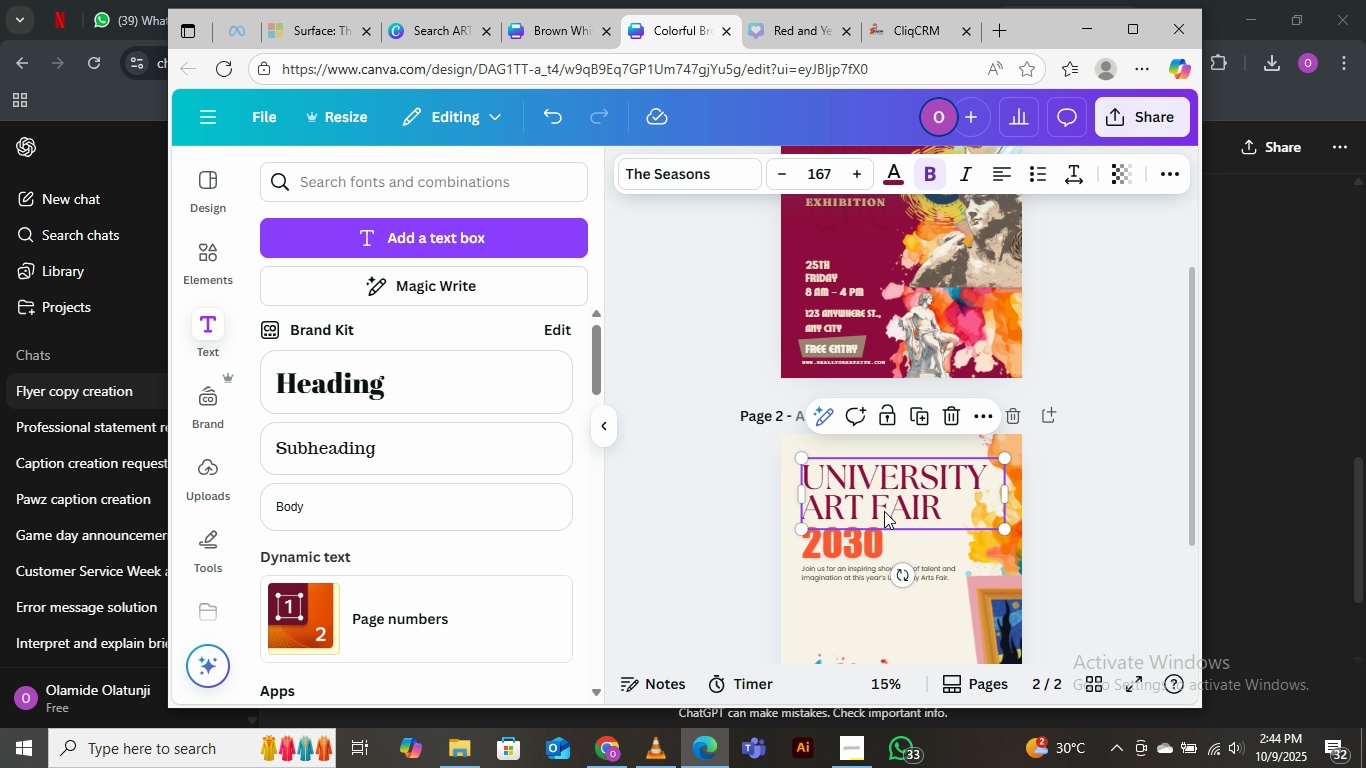 
left_click([884, 511])
 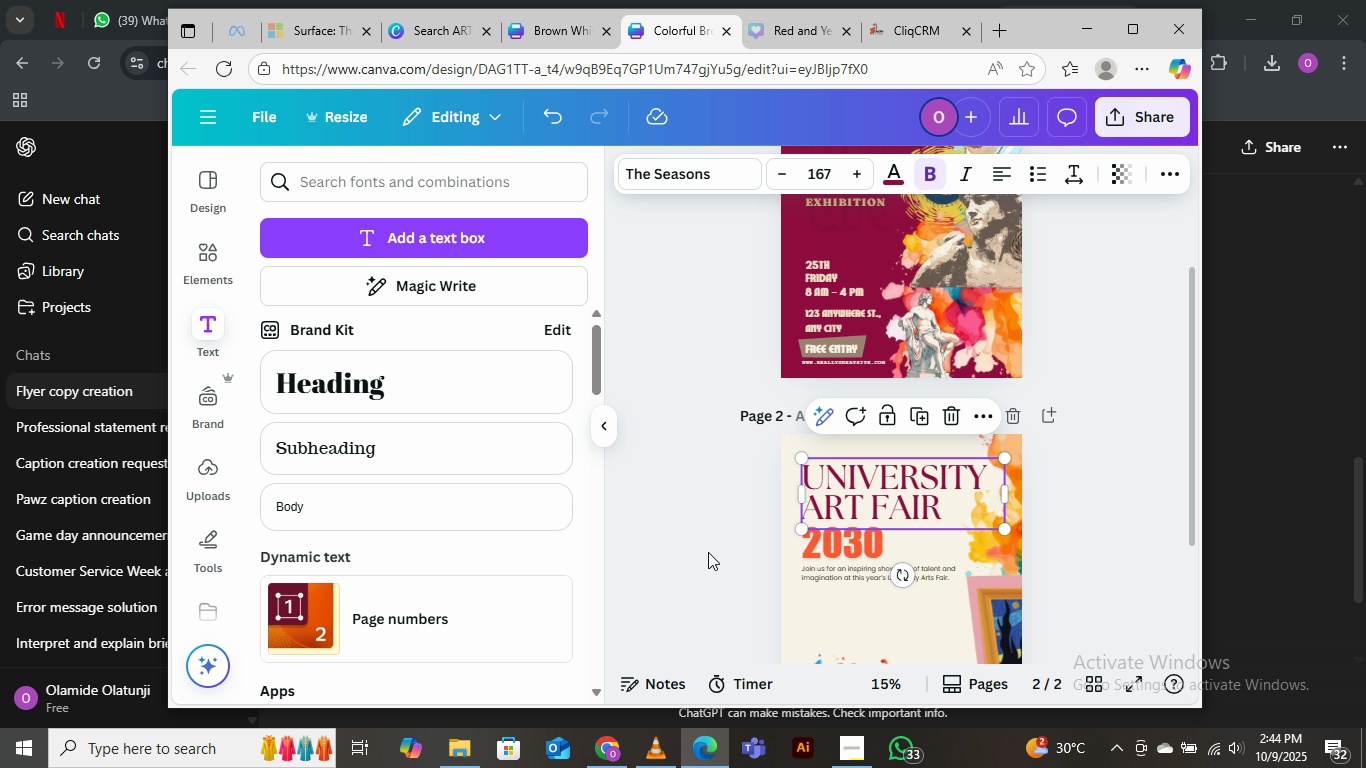 
scroll: coordinate [733, 516], scroll_direction: down, amount: 2.0
 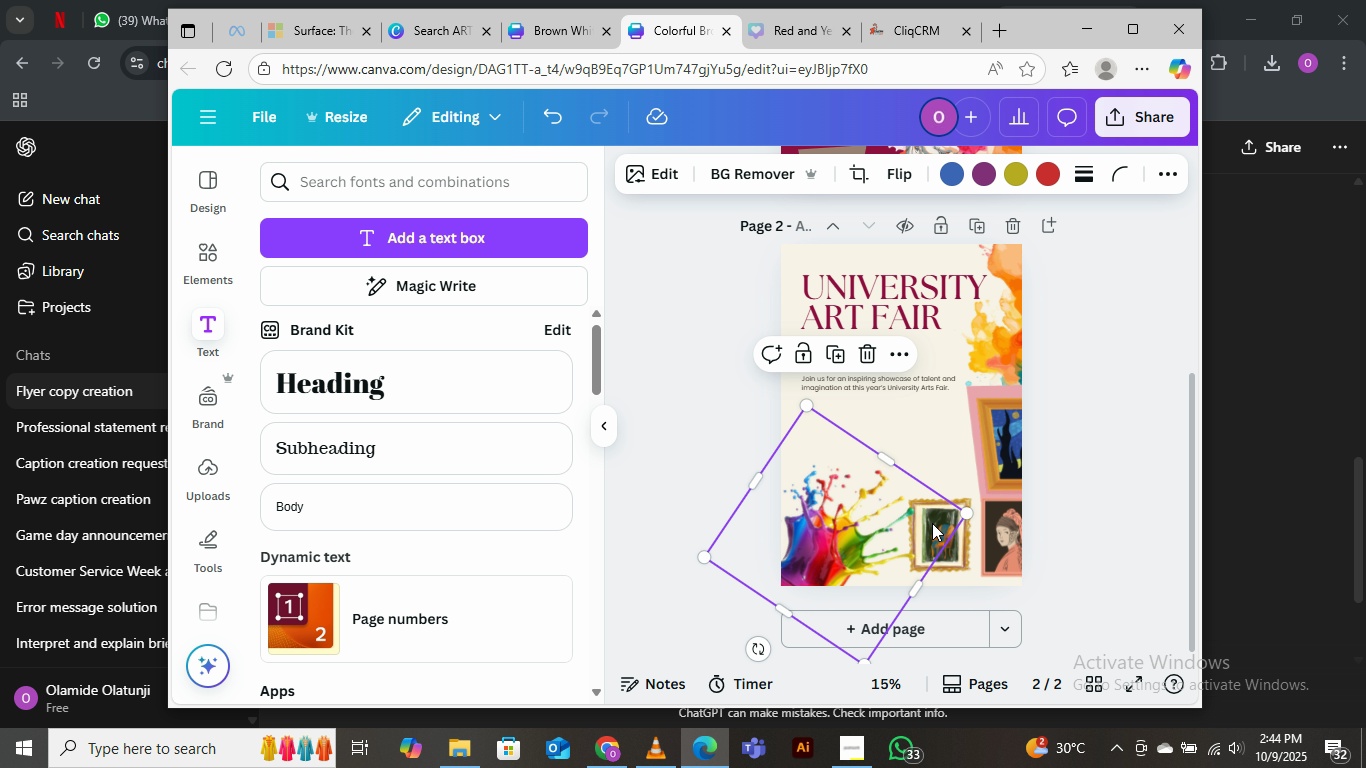 
wait(5.6)
 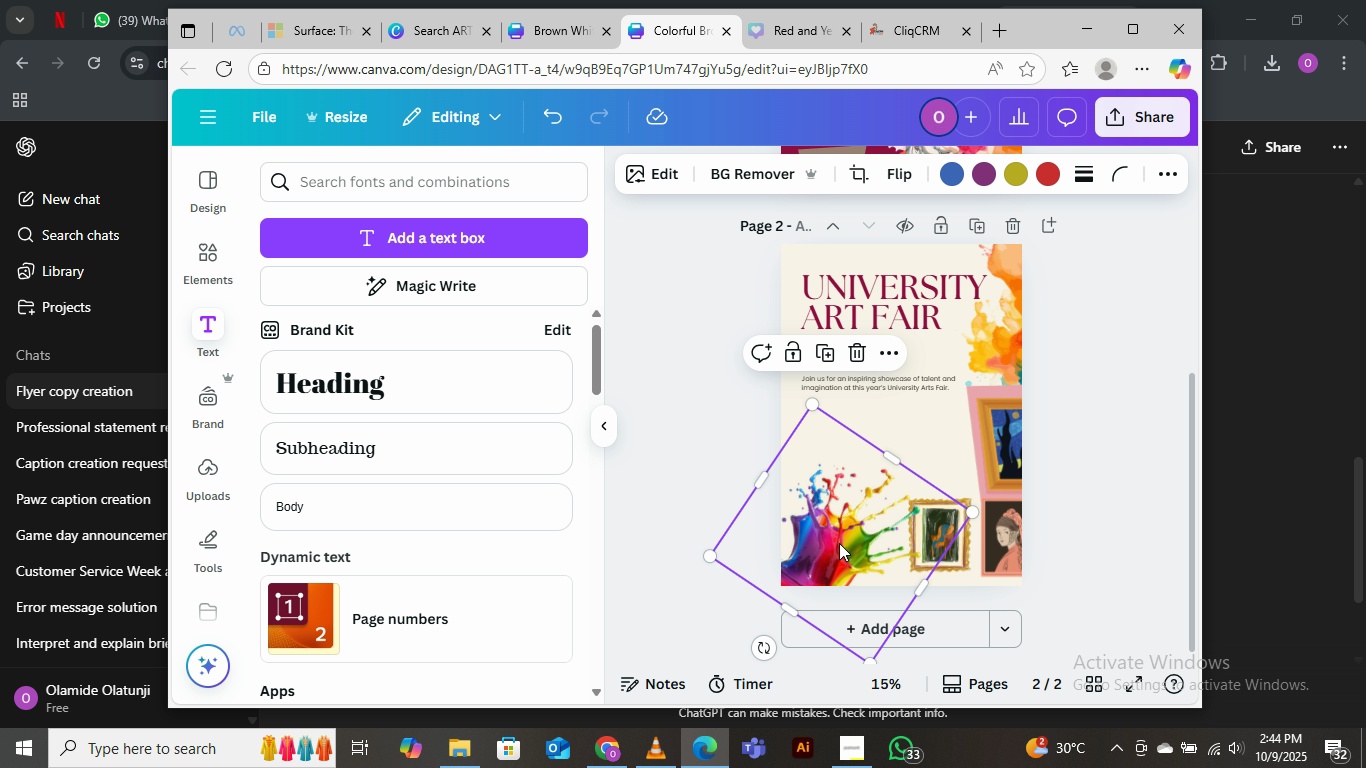 
left_click([1116, 366])
 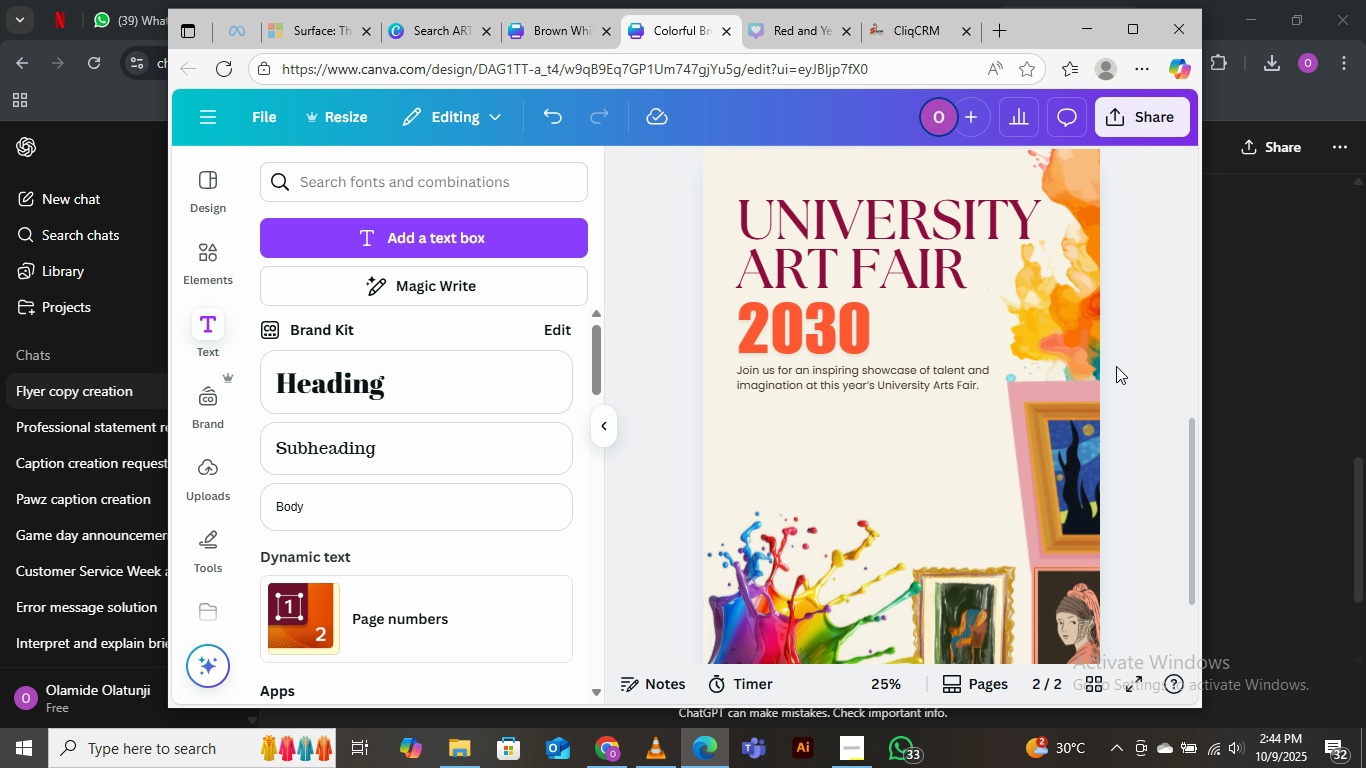 
key(Control+Equal)
 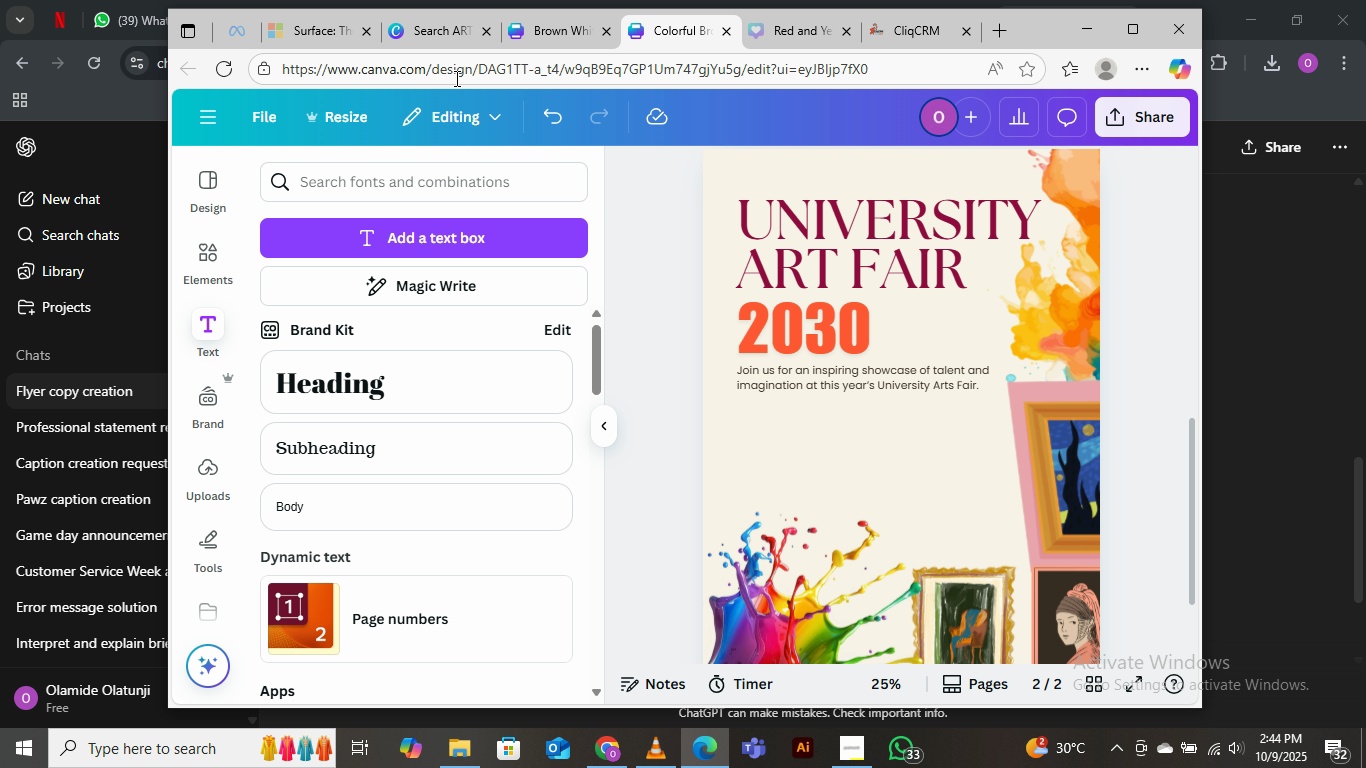 
left_click([433, 19])
 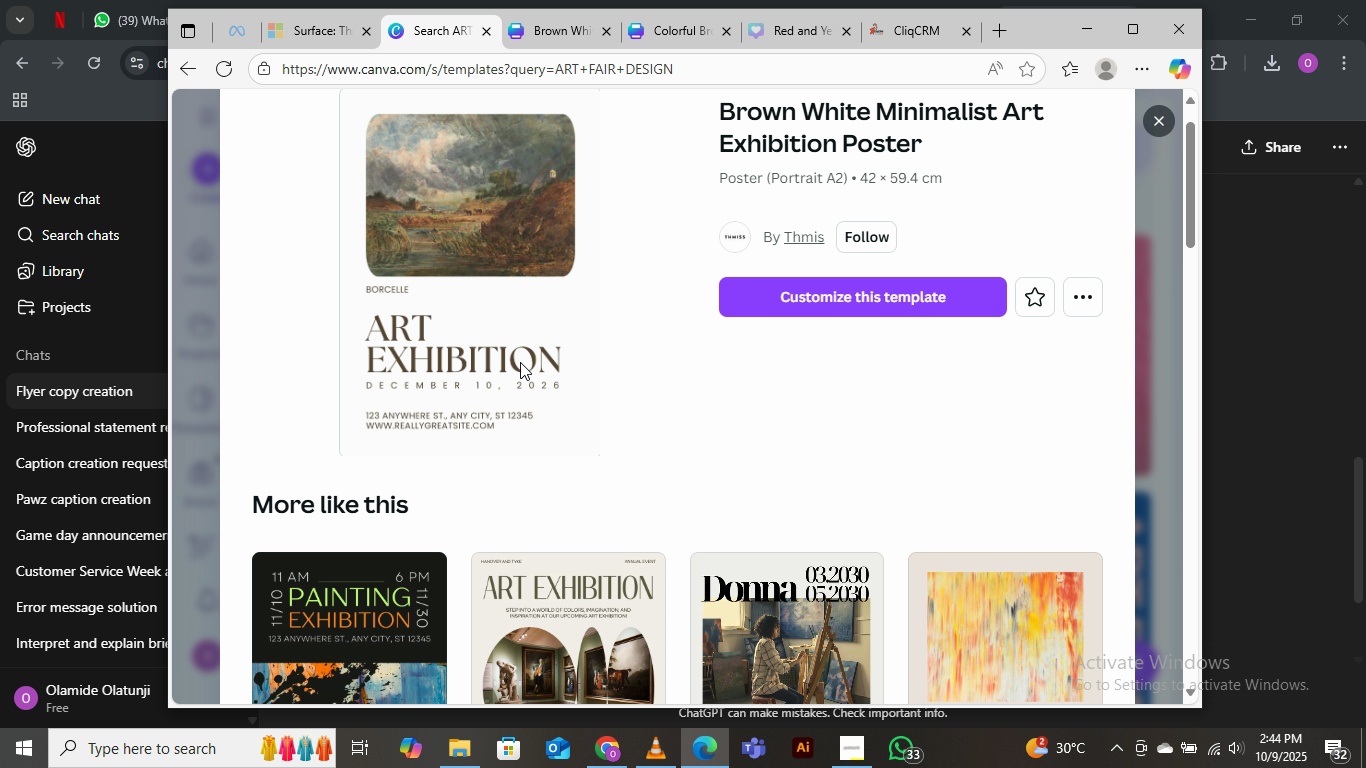 
scroll: coordinate [520, 362], scroll_direction: down, amount: 3.0
 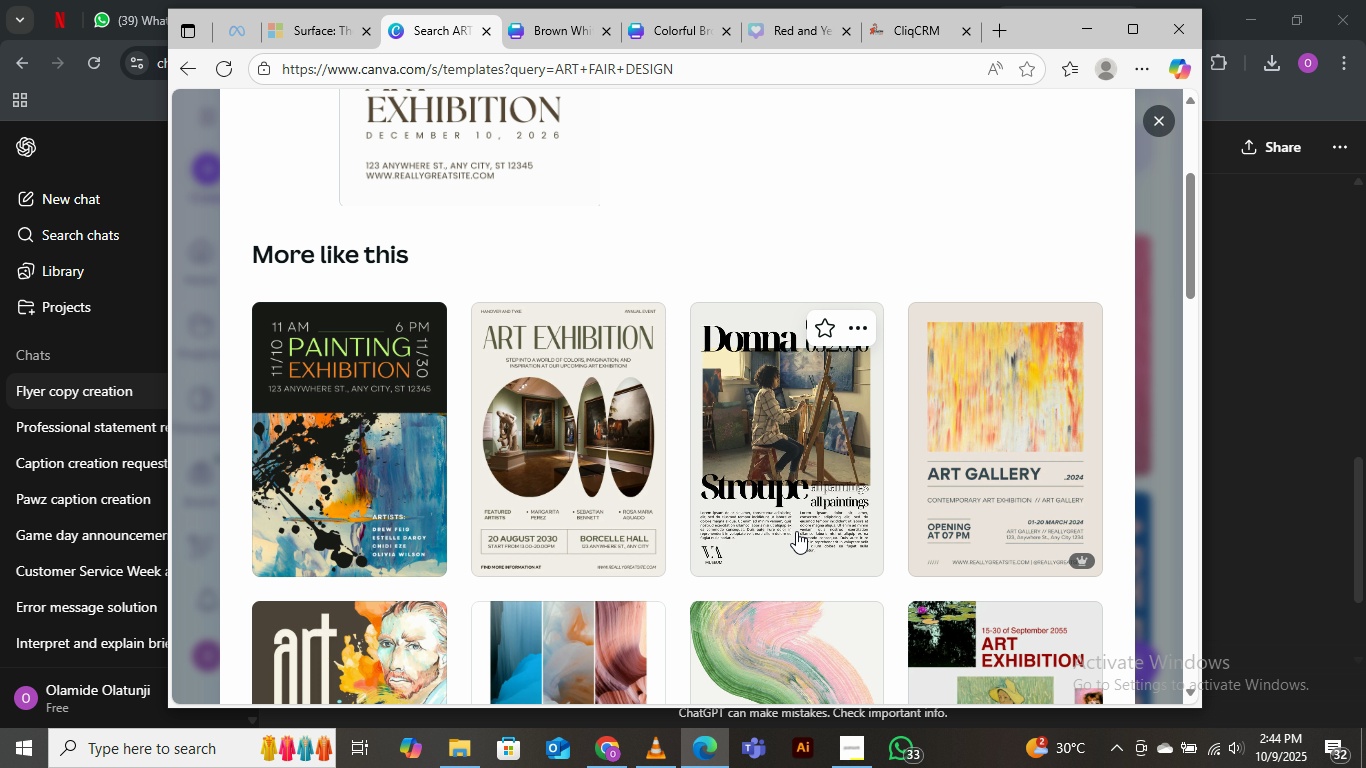 
wait(6.17)
 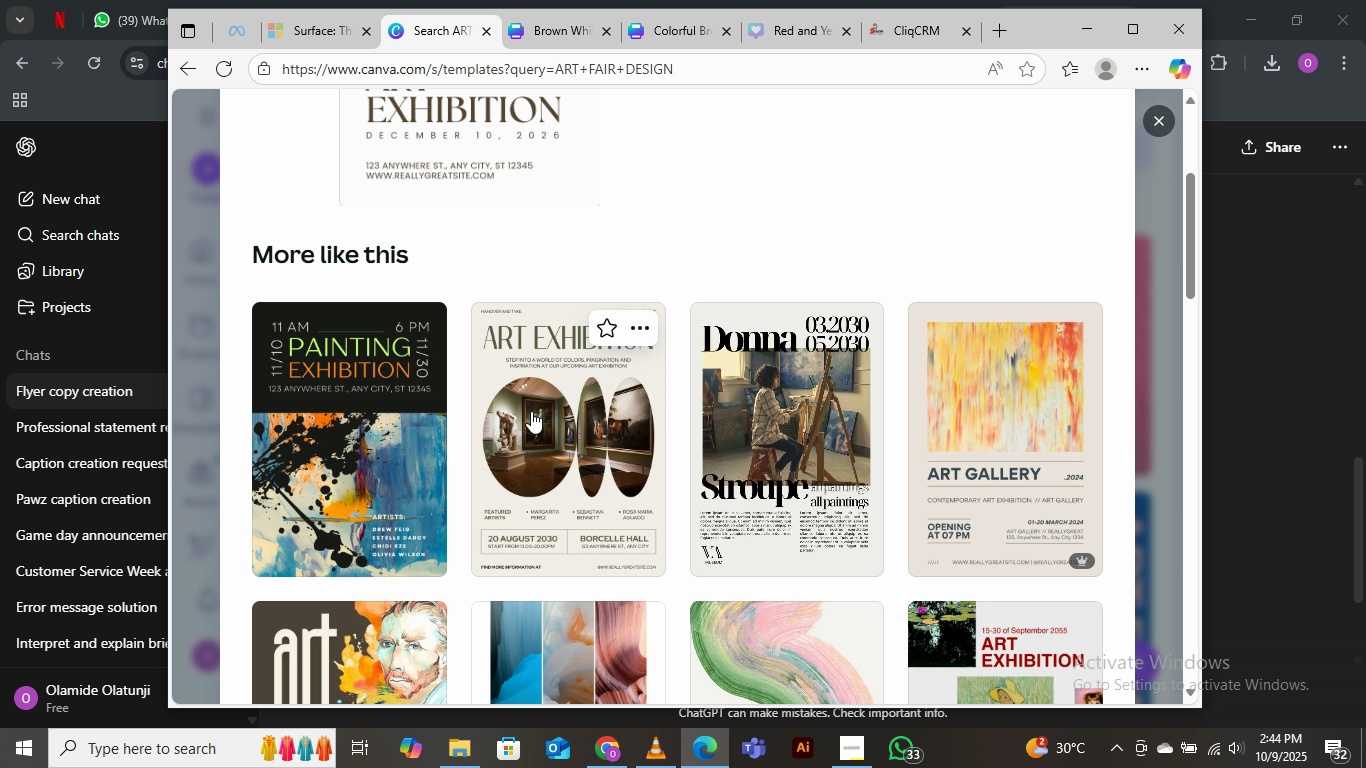 
scroll: coordinate [397, 489], scroll_direction: down, amount: 3.0
 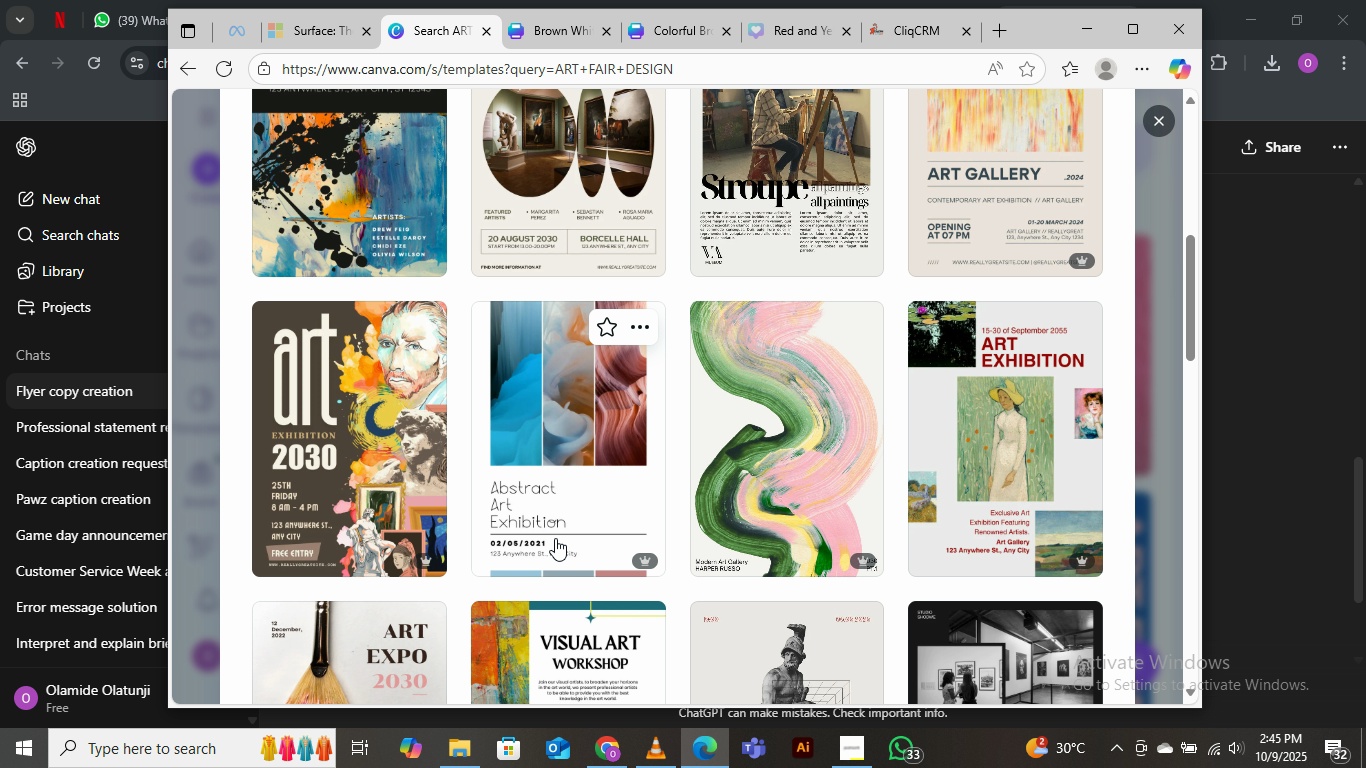 
wait(6.27)
 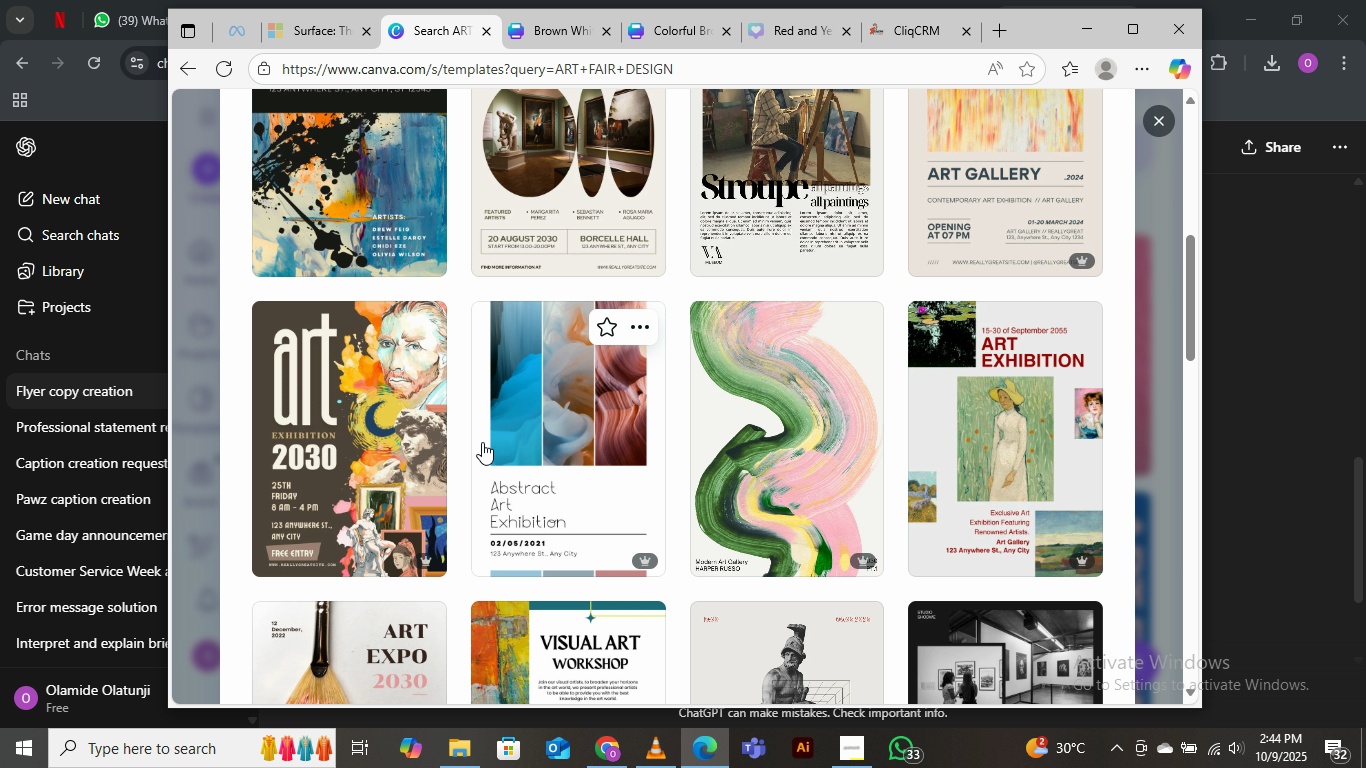 
scroll: coordinate [557, 462], scroll_direction: down, amount: 8.0
 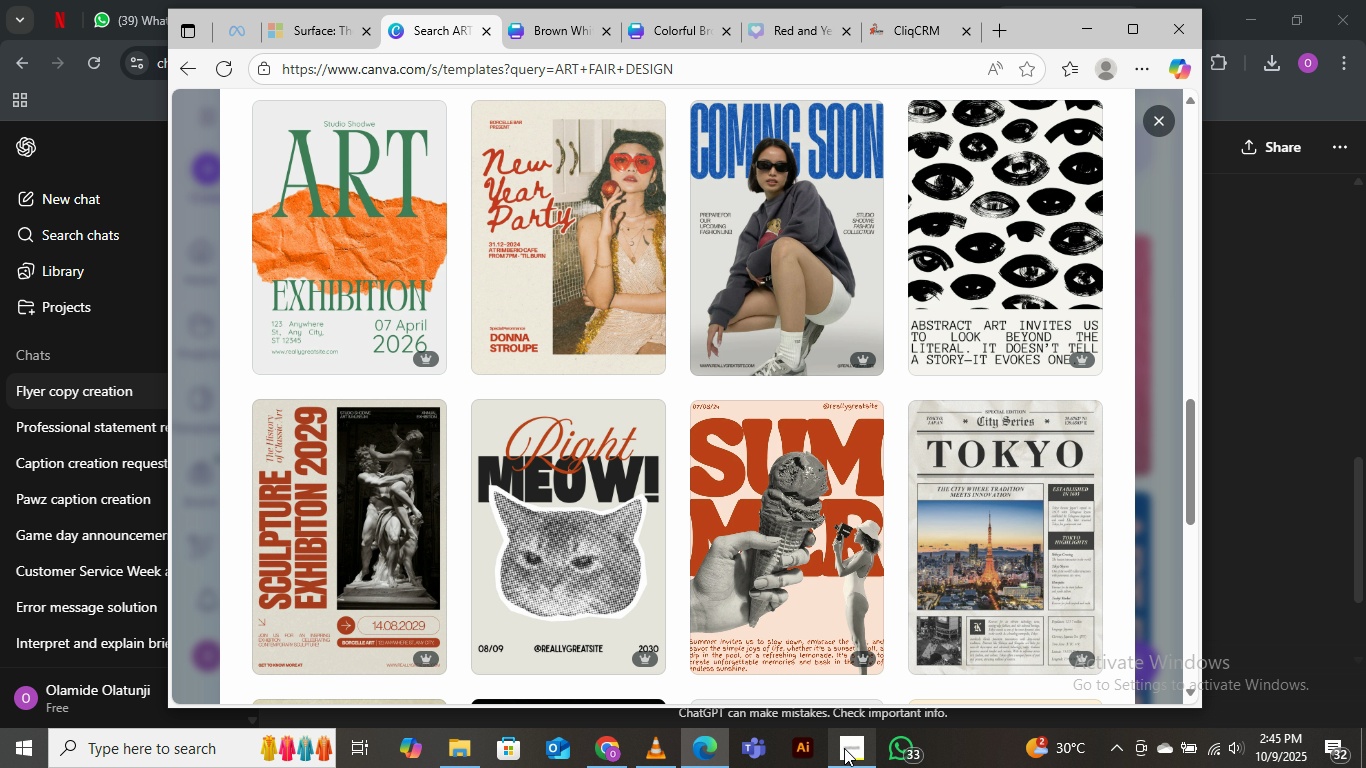 
left_click([844, 748])